 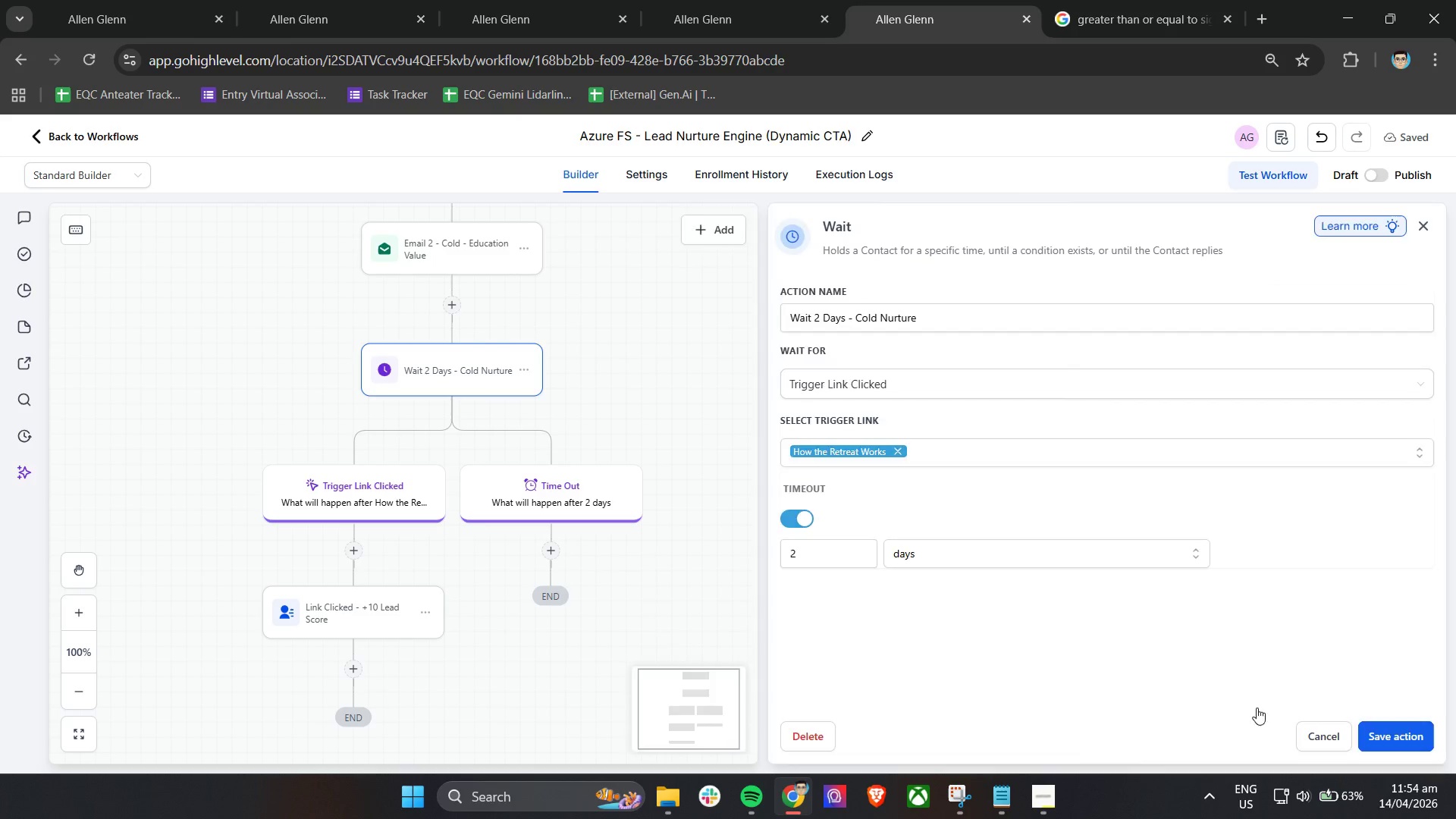 
left_click_drag(start_coordinate=[645, 617], to_coordinate=[833, 610])
 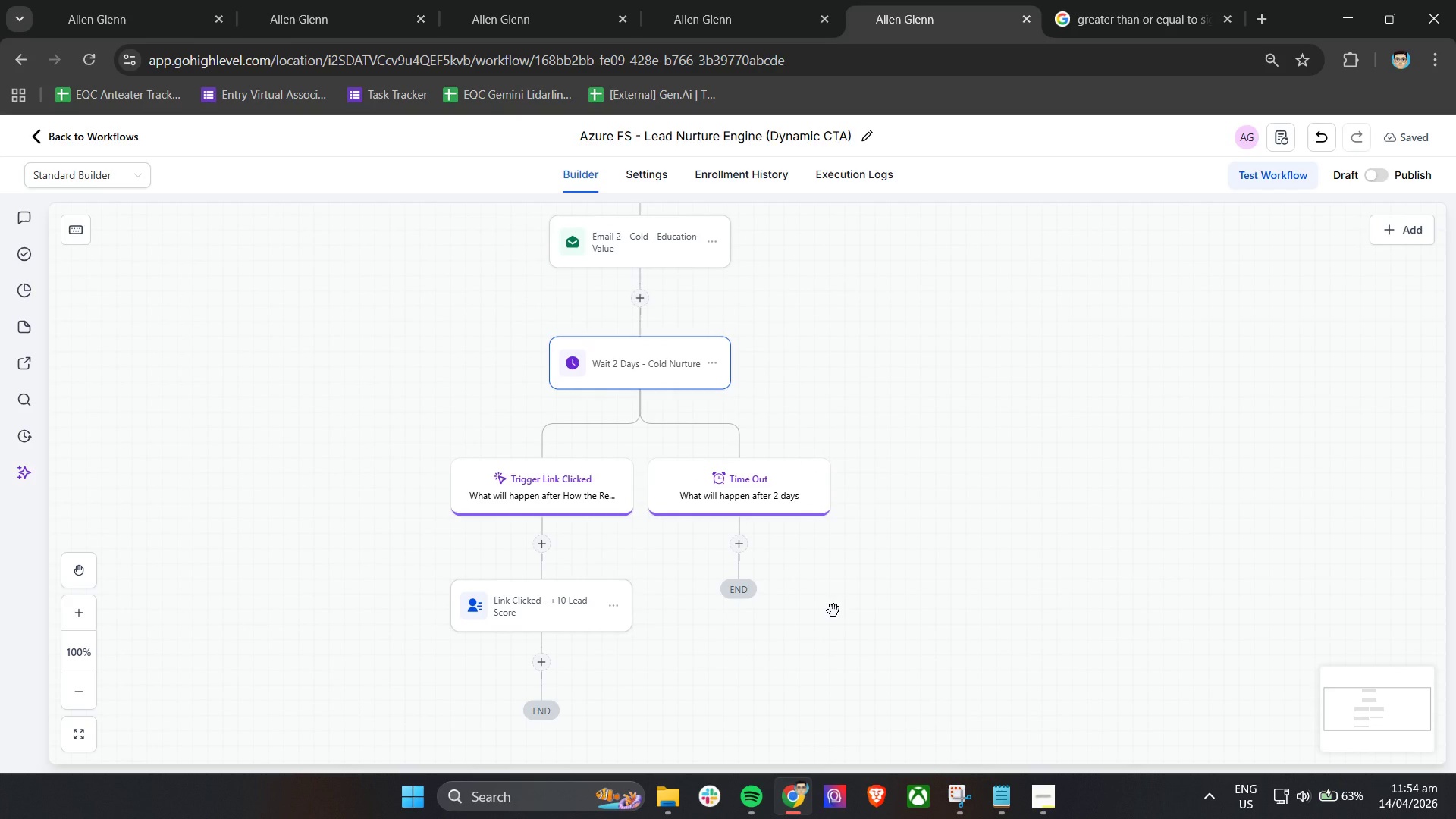 
wait(6.53)
 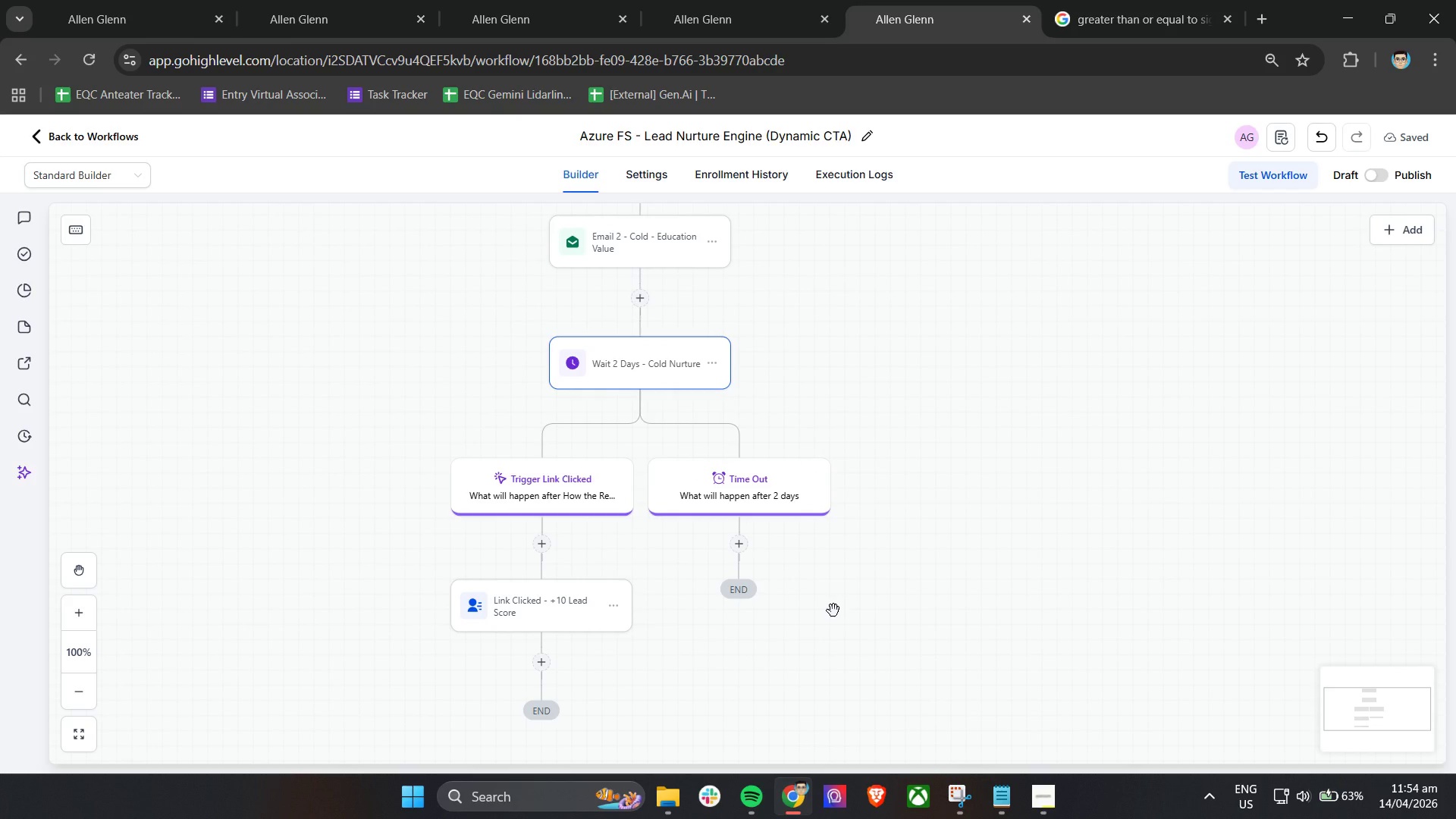 
left_click([753, 471])
 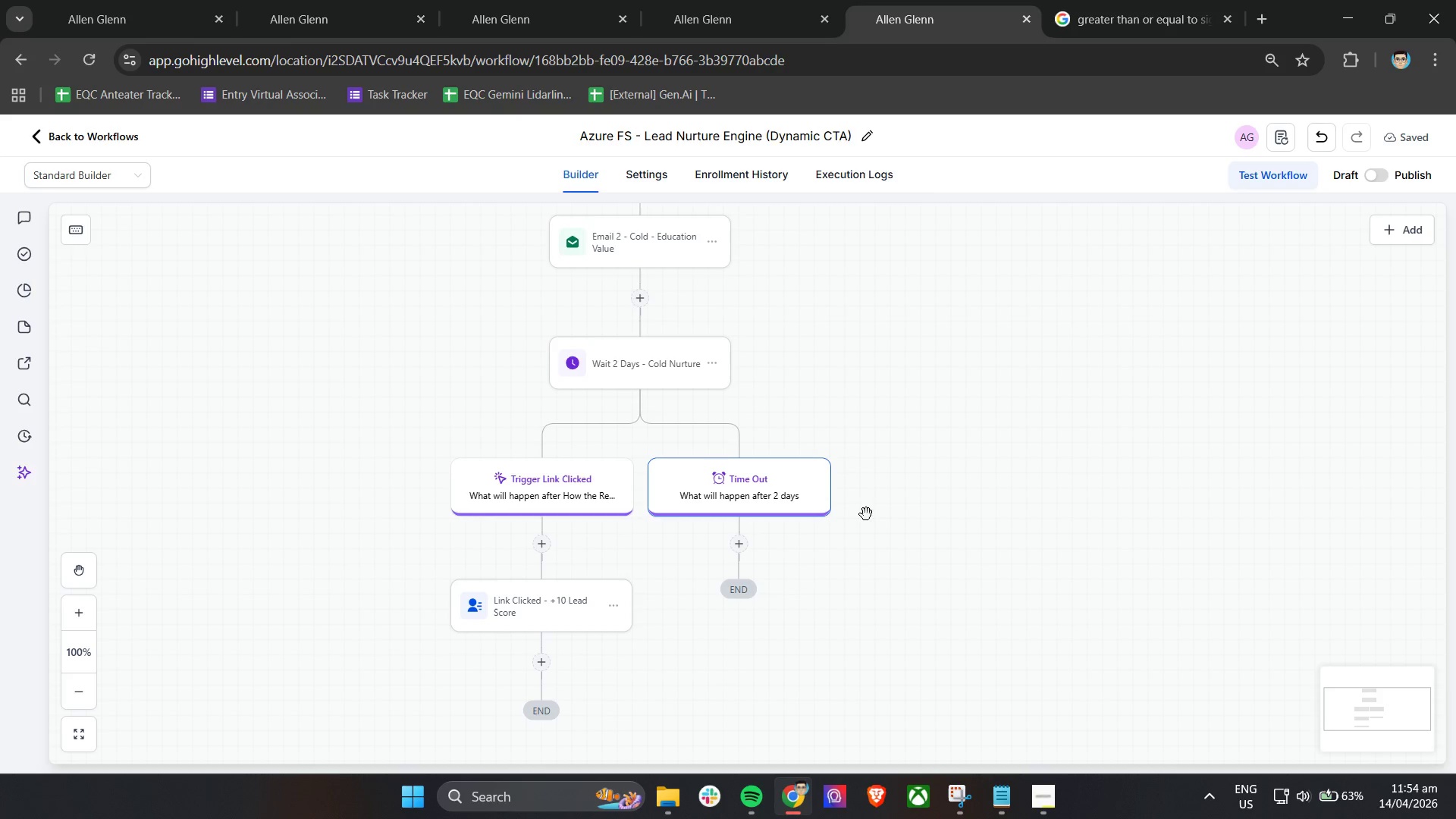 
left_click([768, 484])
 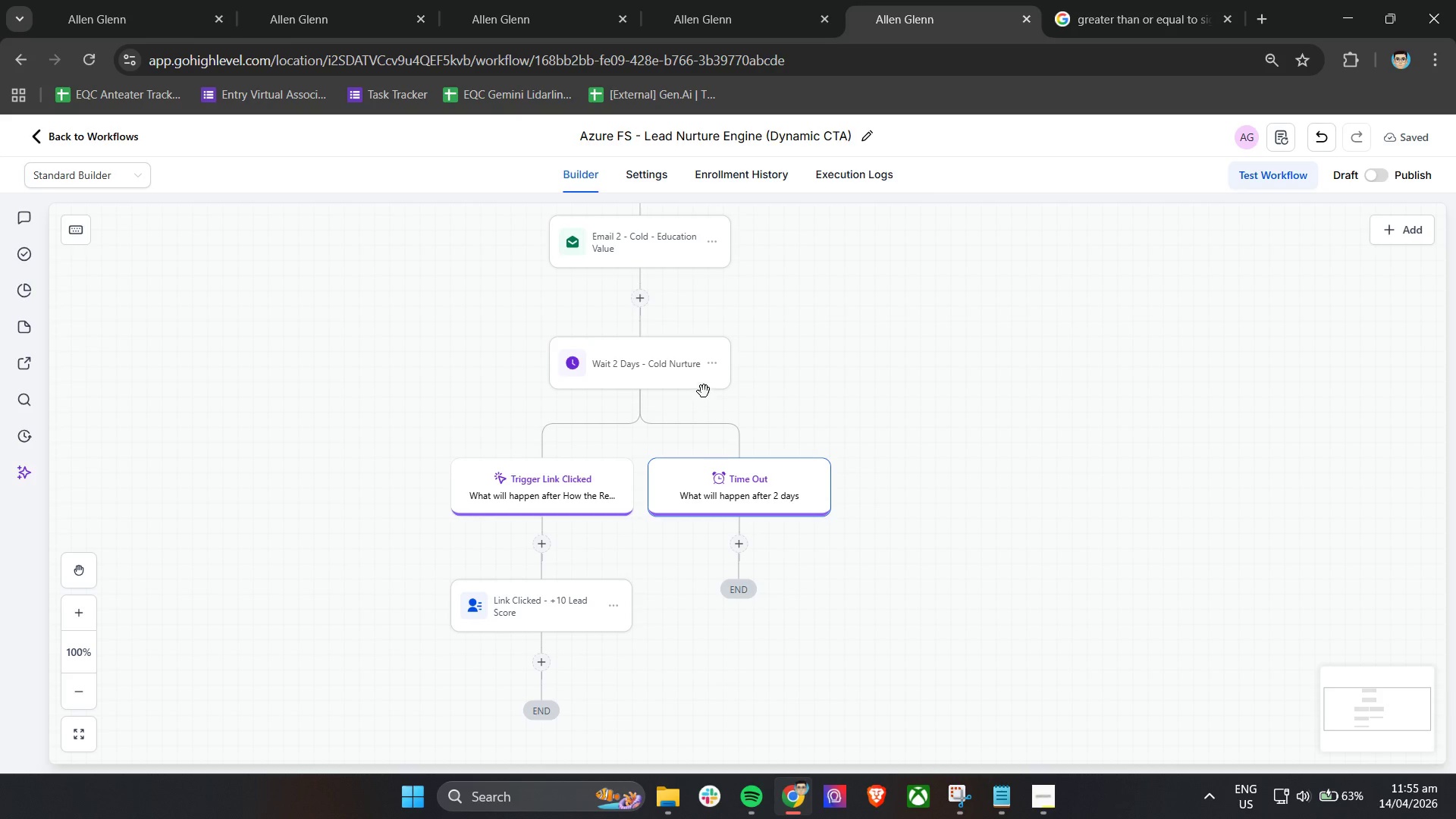 
left_click([696, 367])
 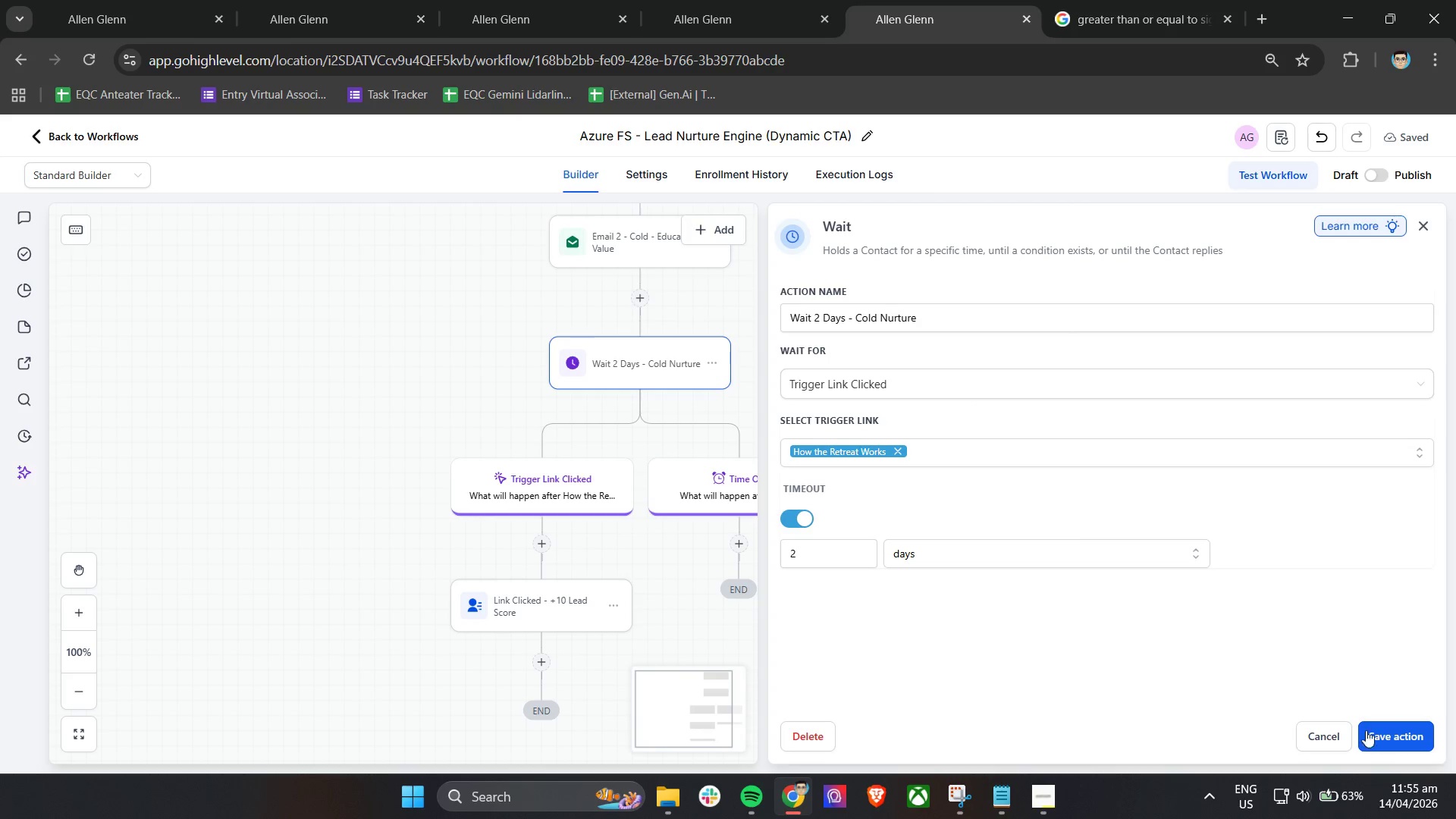 
scroll: coordinate [871, 592], scroll_direction: down, amount: 3.0
 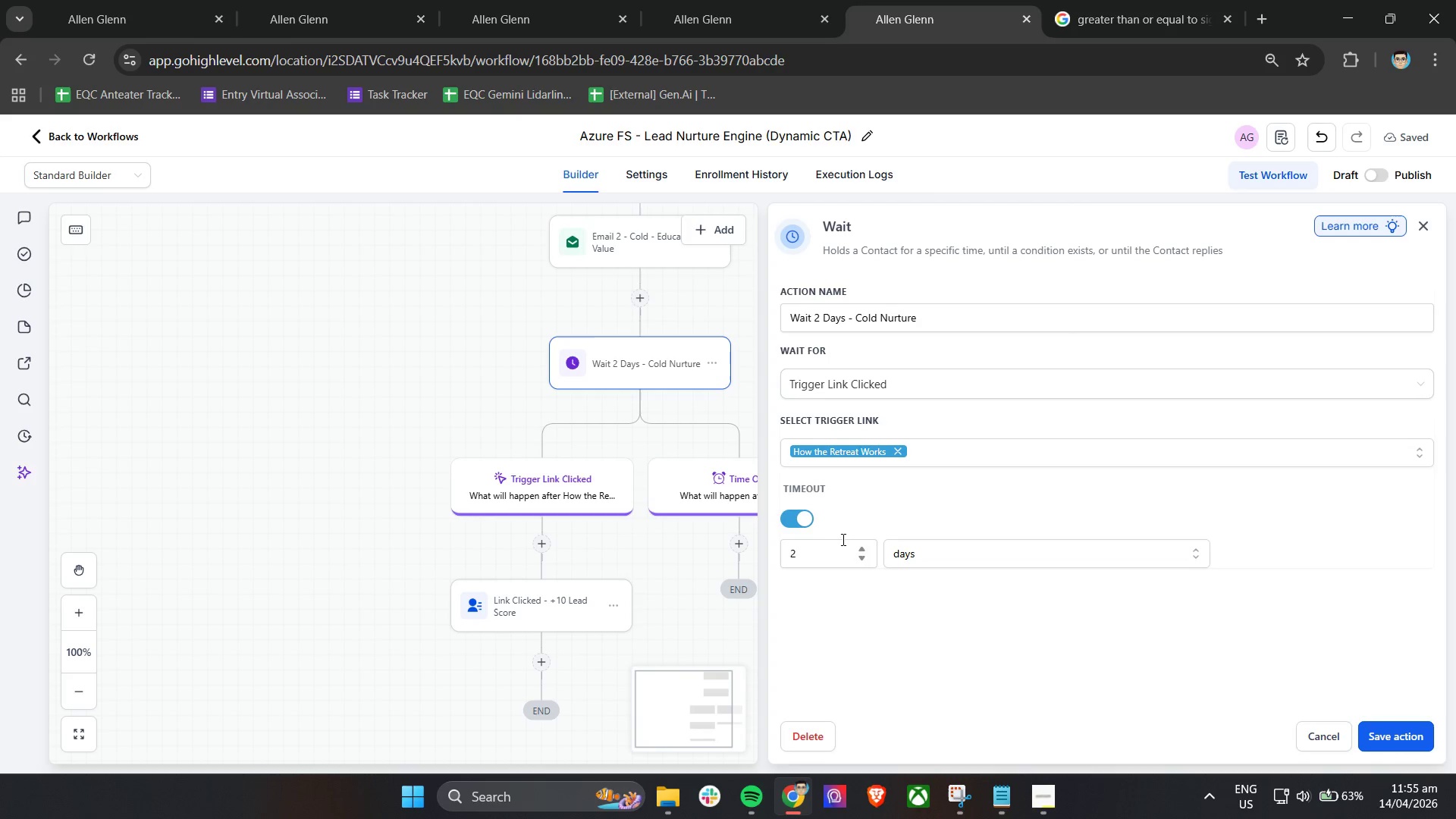 
left_click_drag(start_coordinate=[815, 482], to_coordinate=[833, 484])
 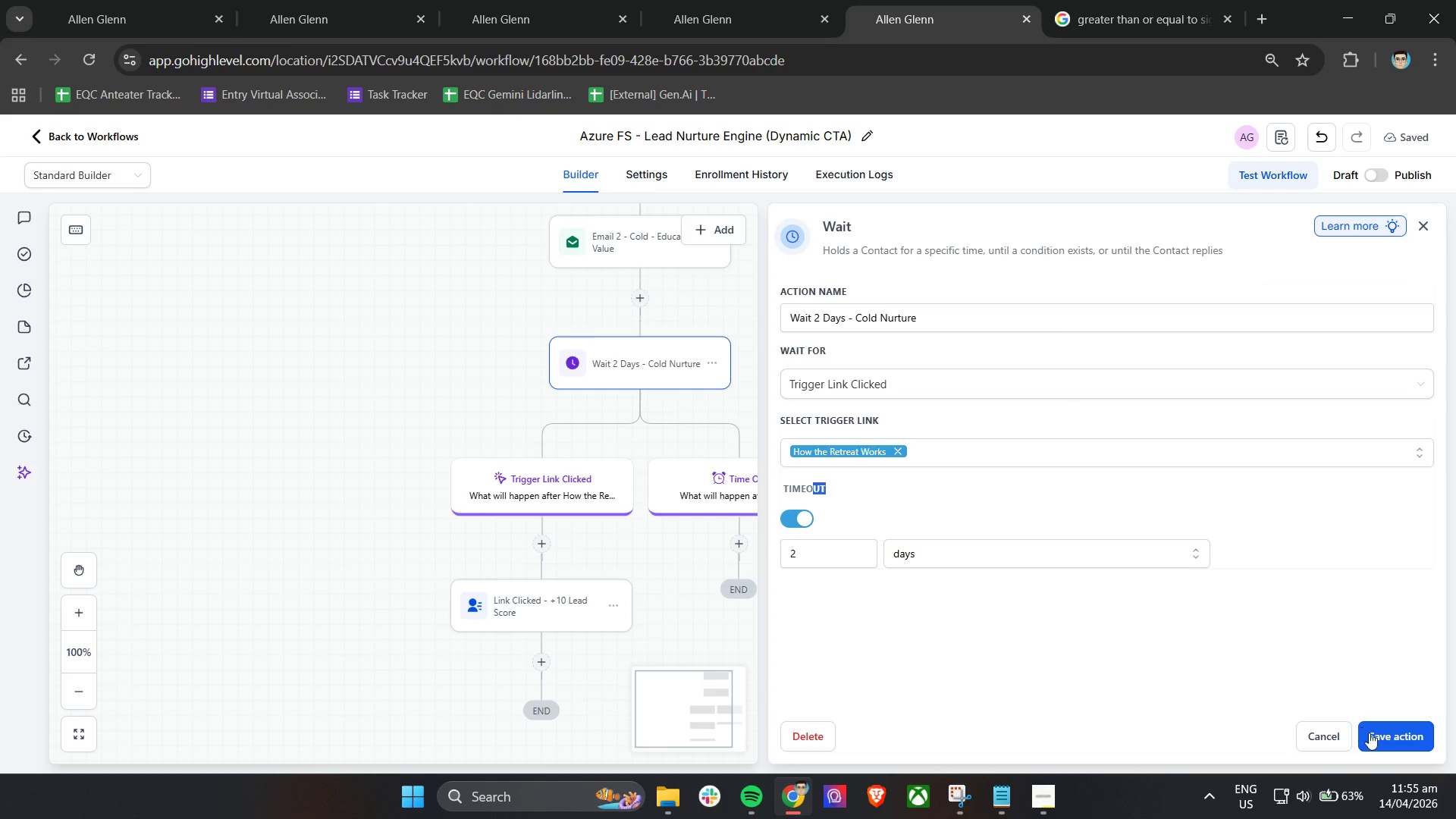 
left_click([1372, 735])
 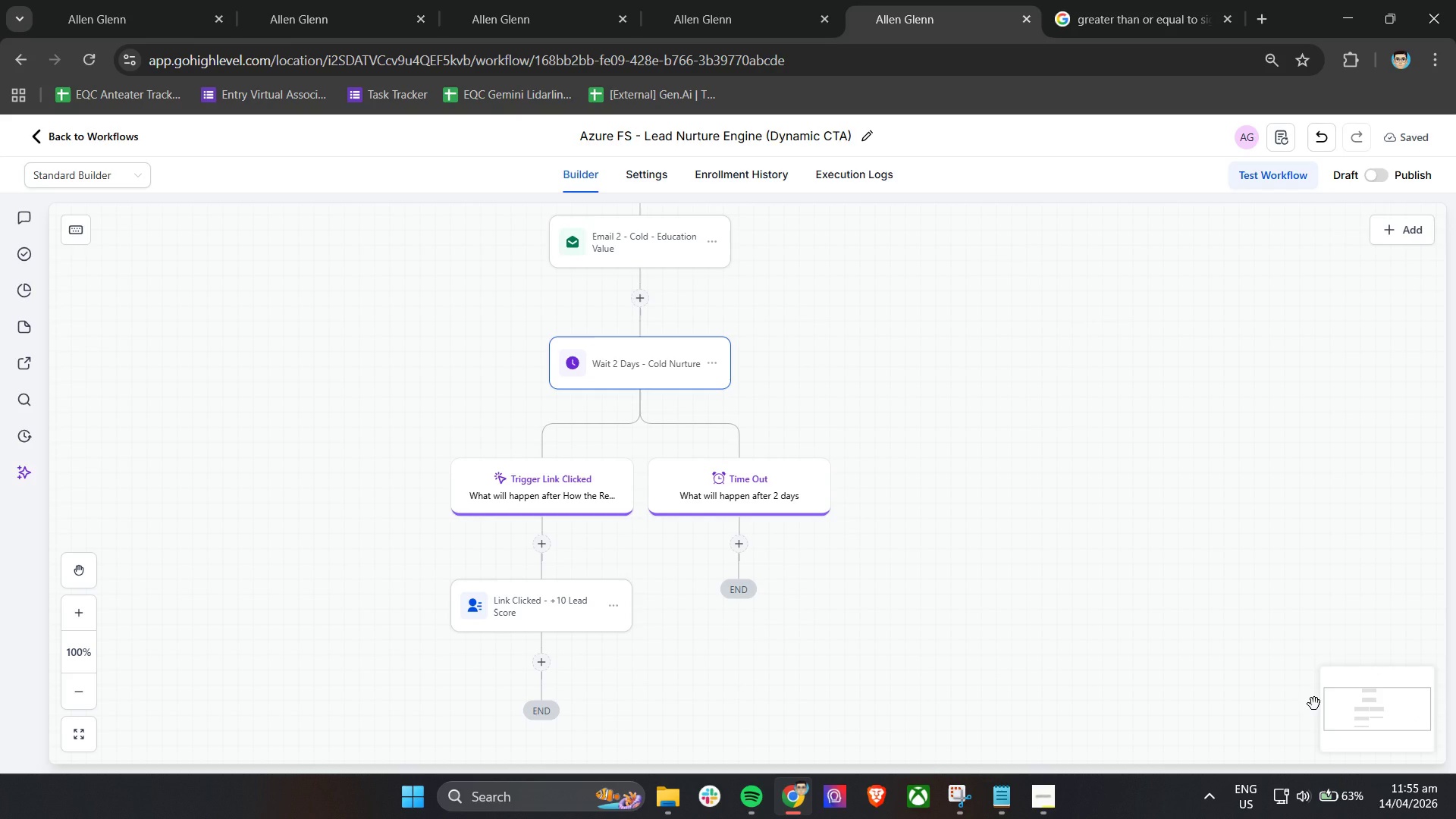 
wait(34.92)
 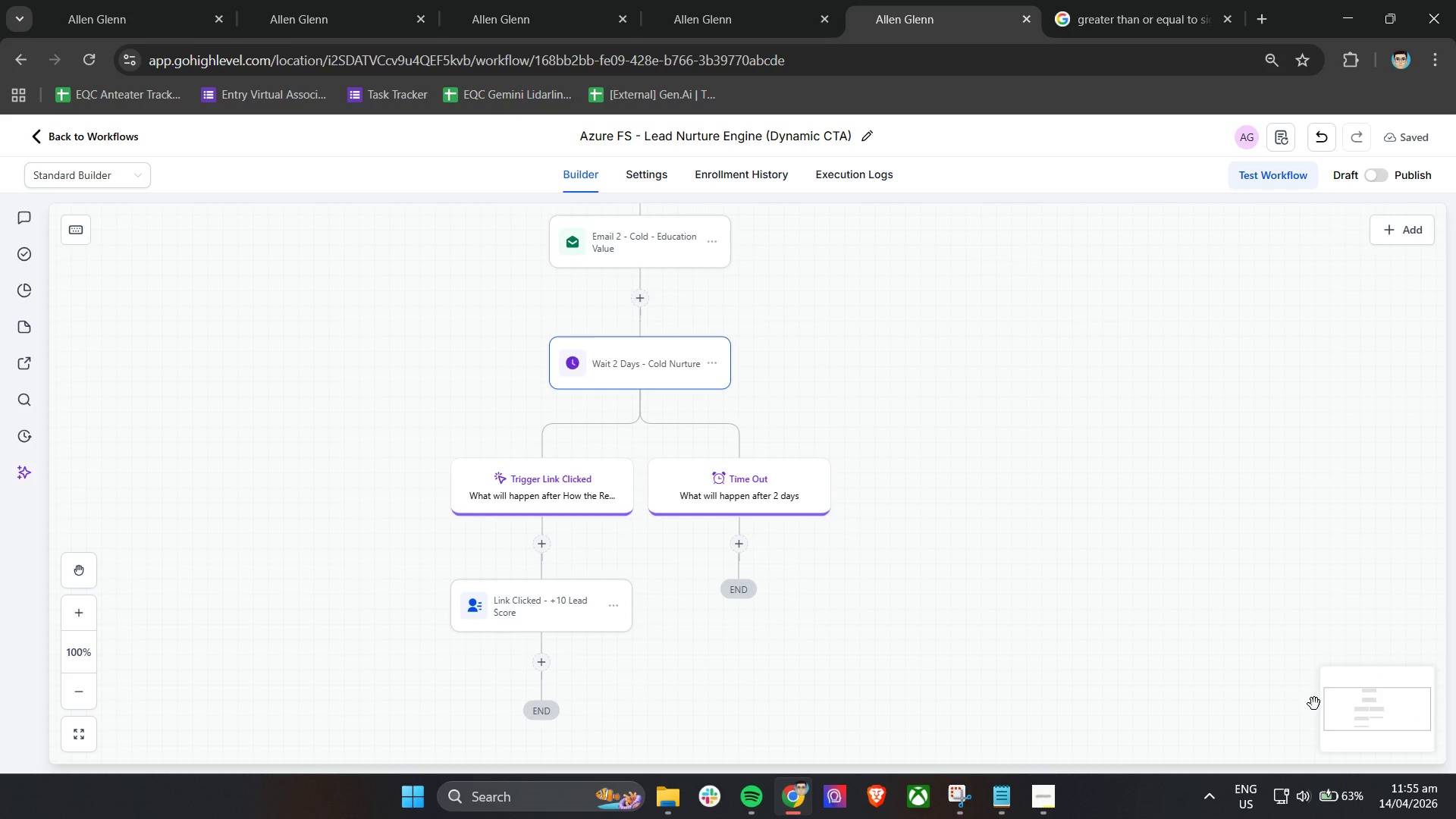 
left_click([1047, 795])